 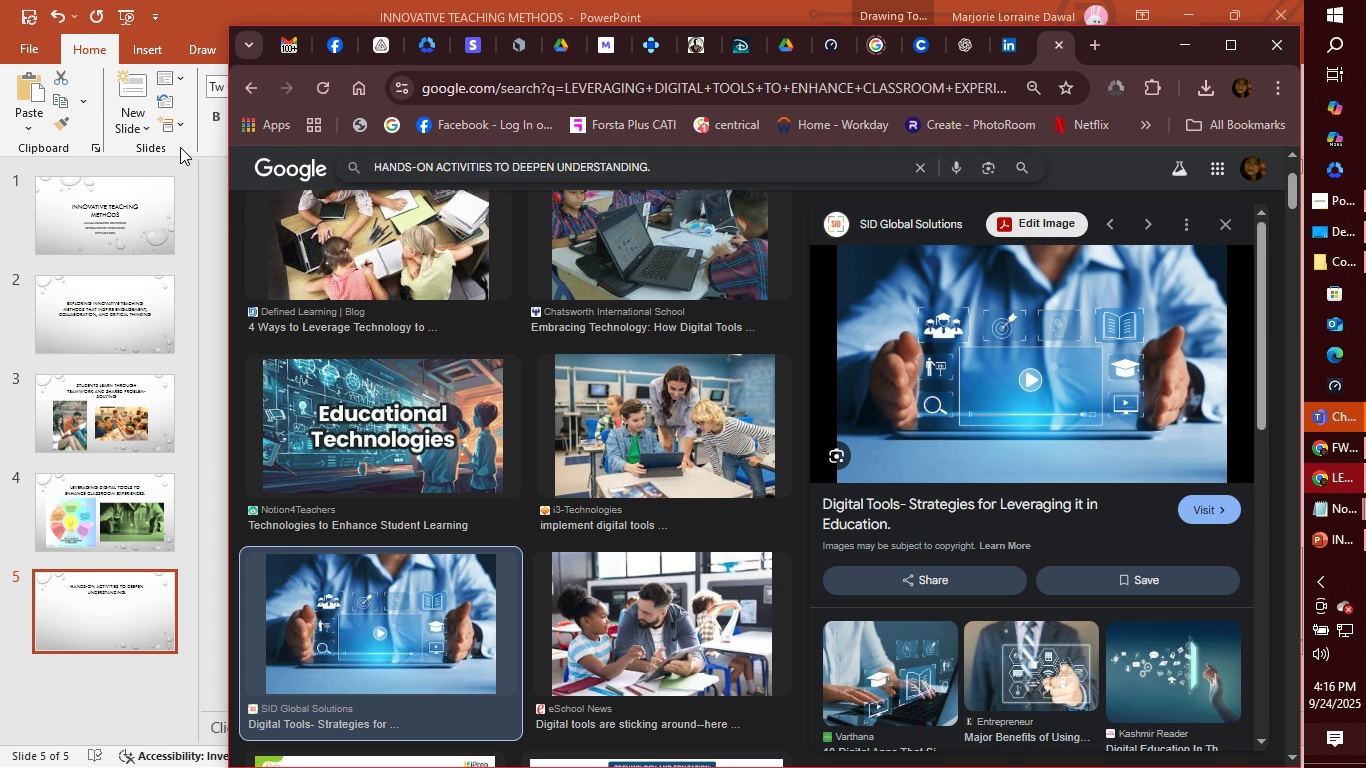 
key(Backspace)
 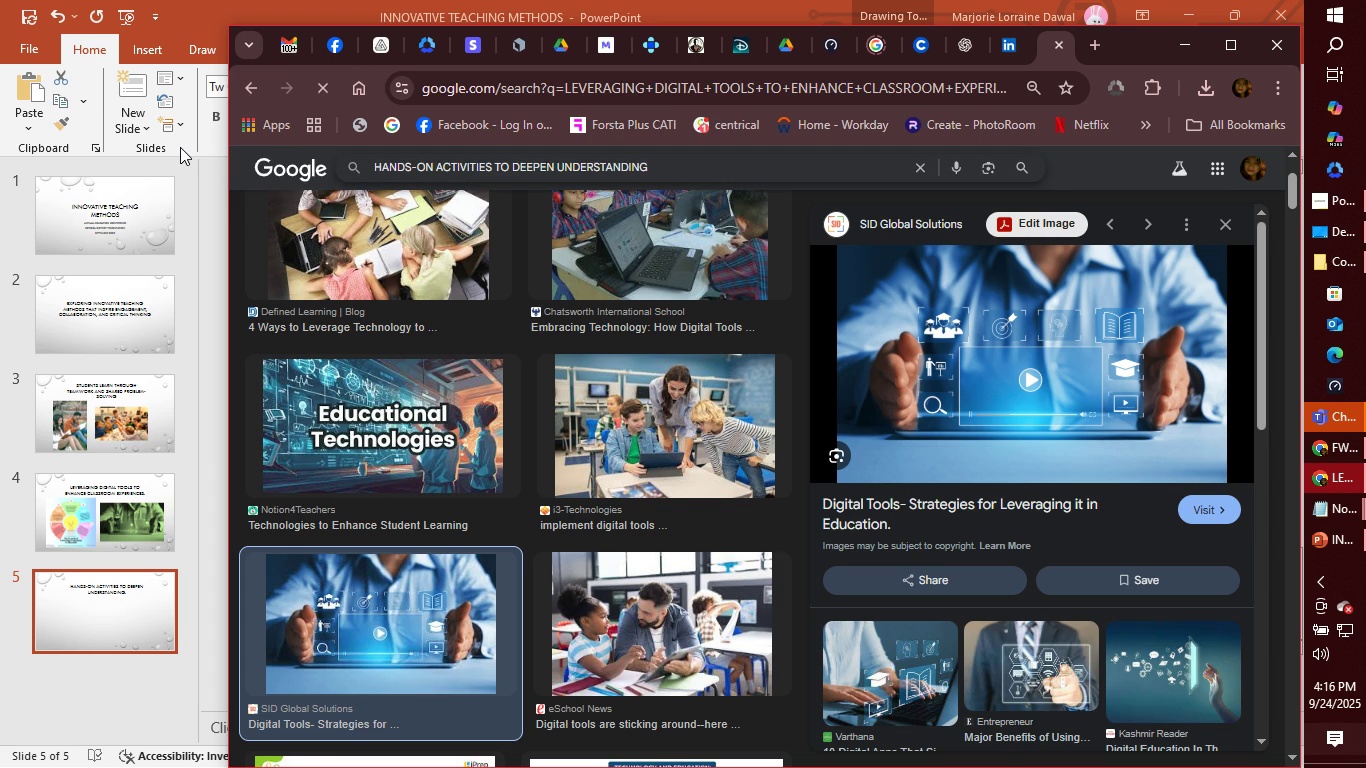 
key(Enter)
 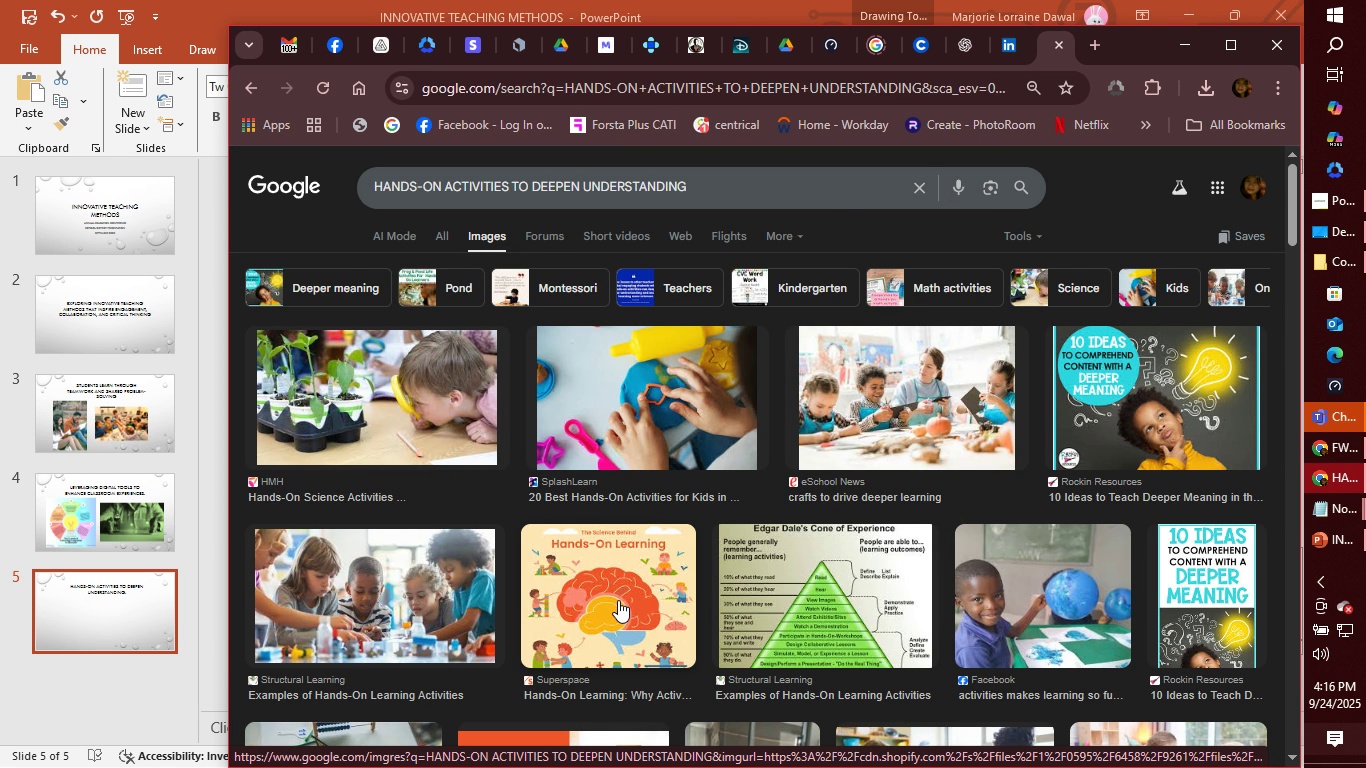 
wait(18.65)
 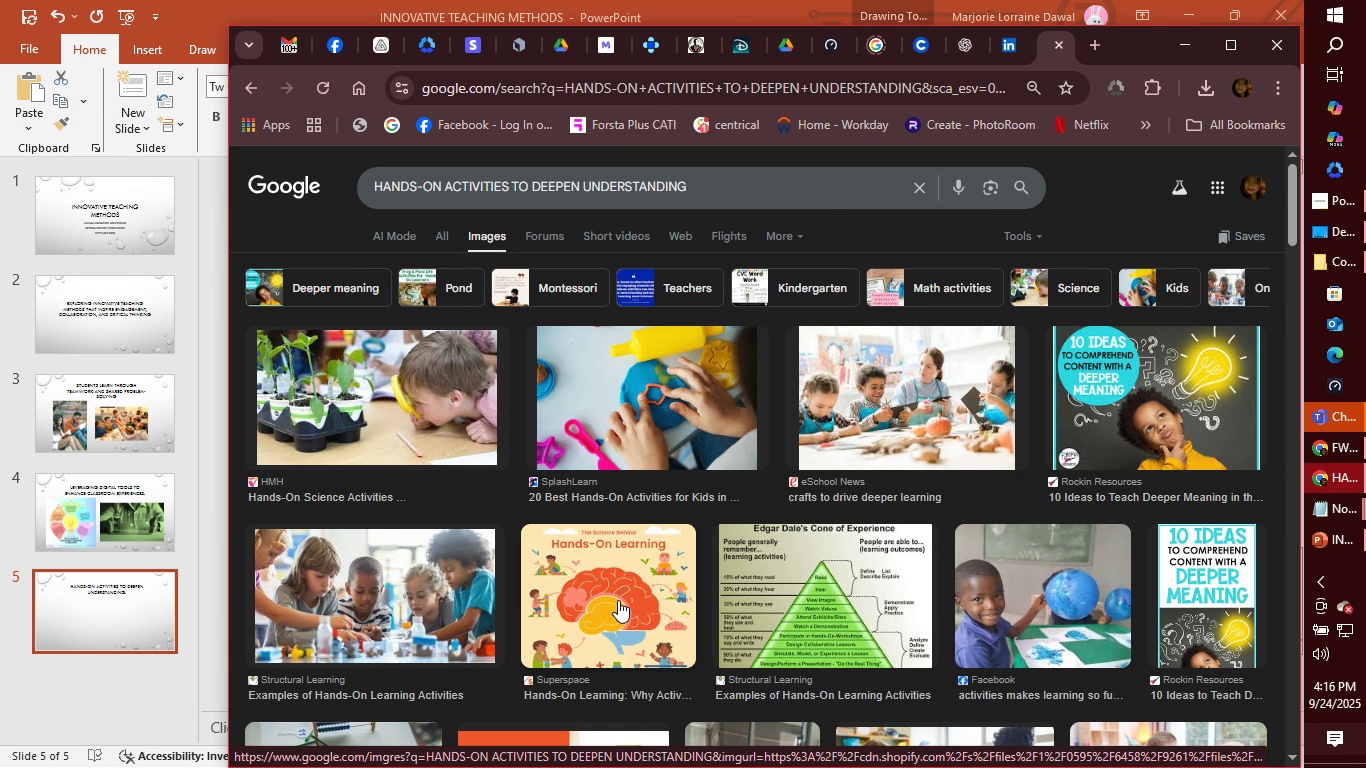 
left_click([618, 600])
 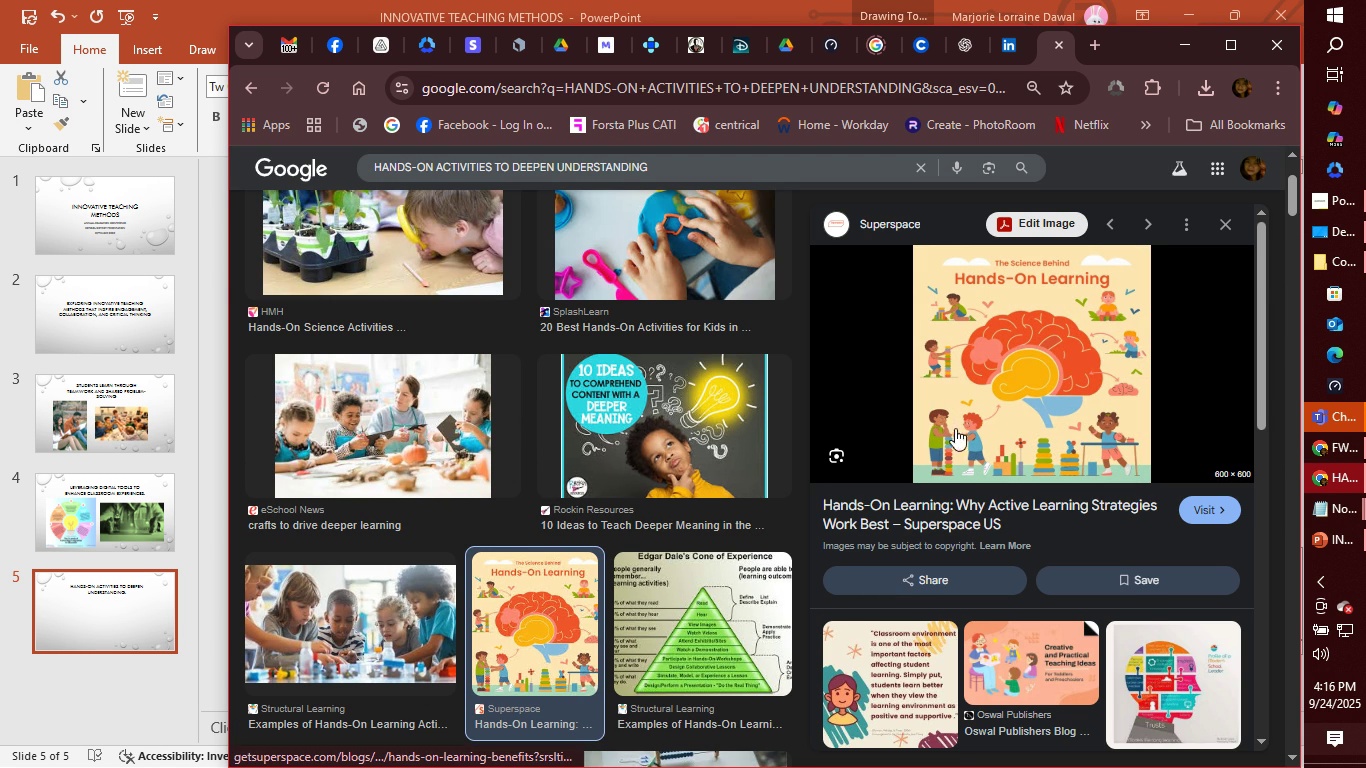 
wait(9.52)
 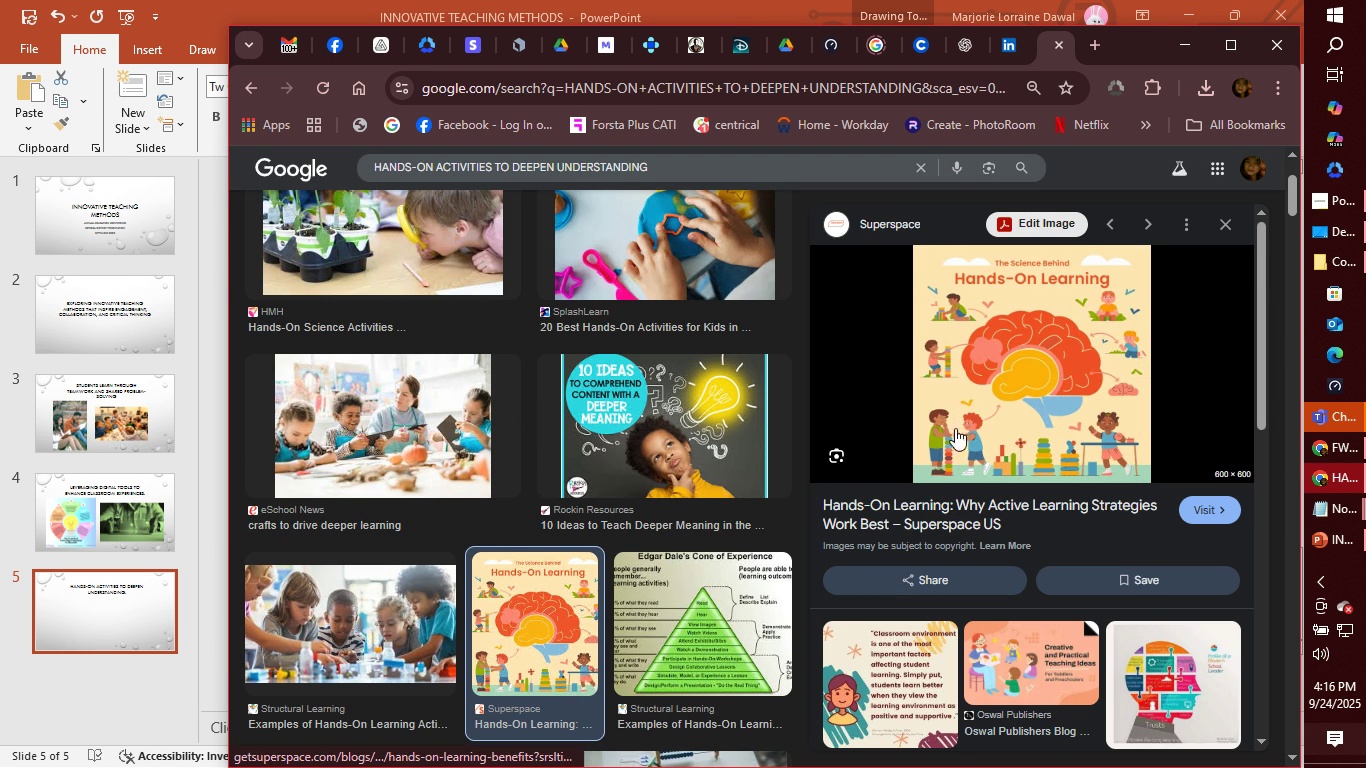 
left_click([1043, 346])